 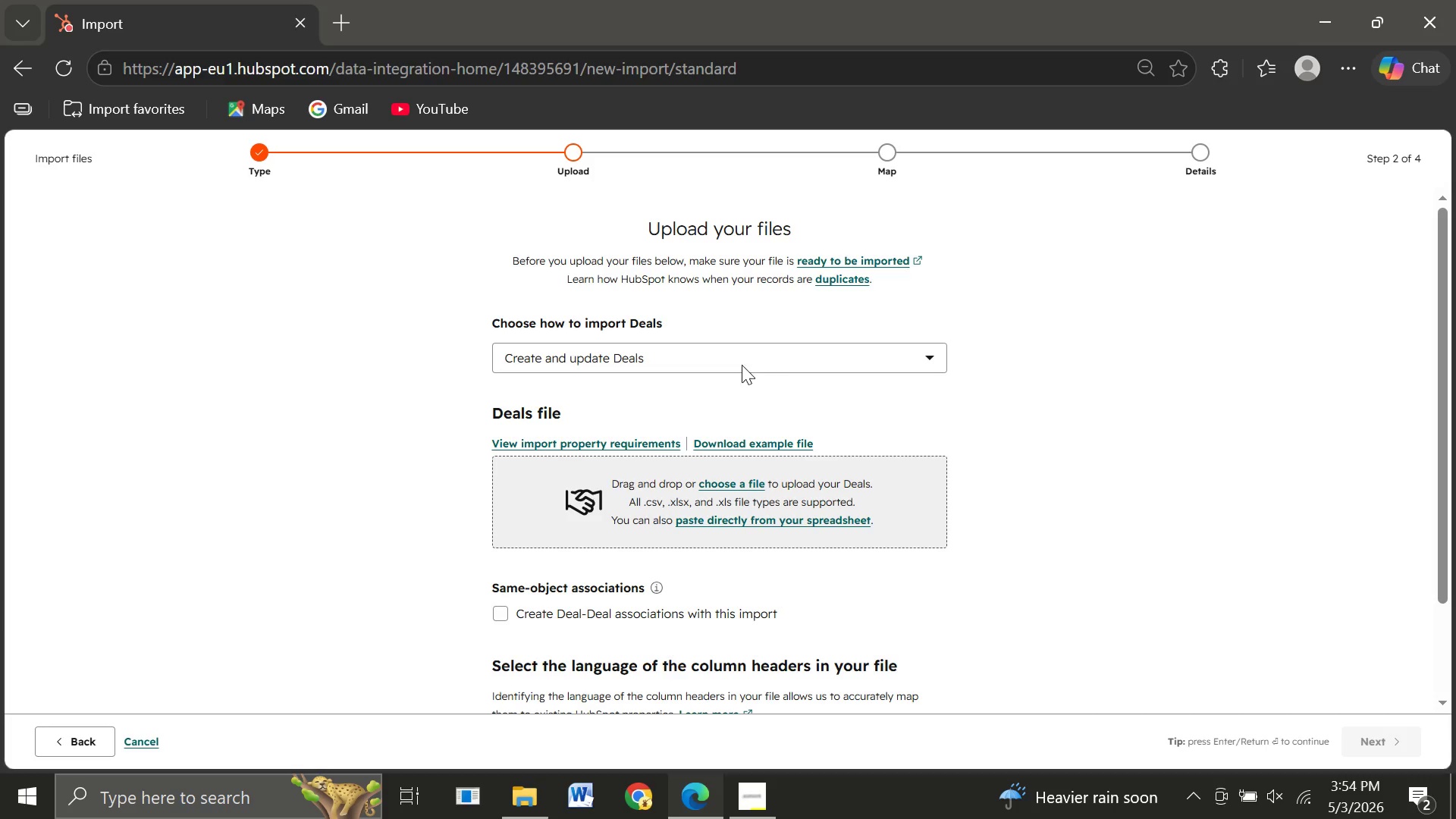 
left_click([61, 740])
 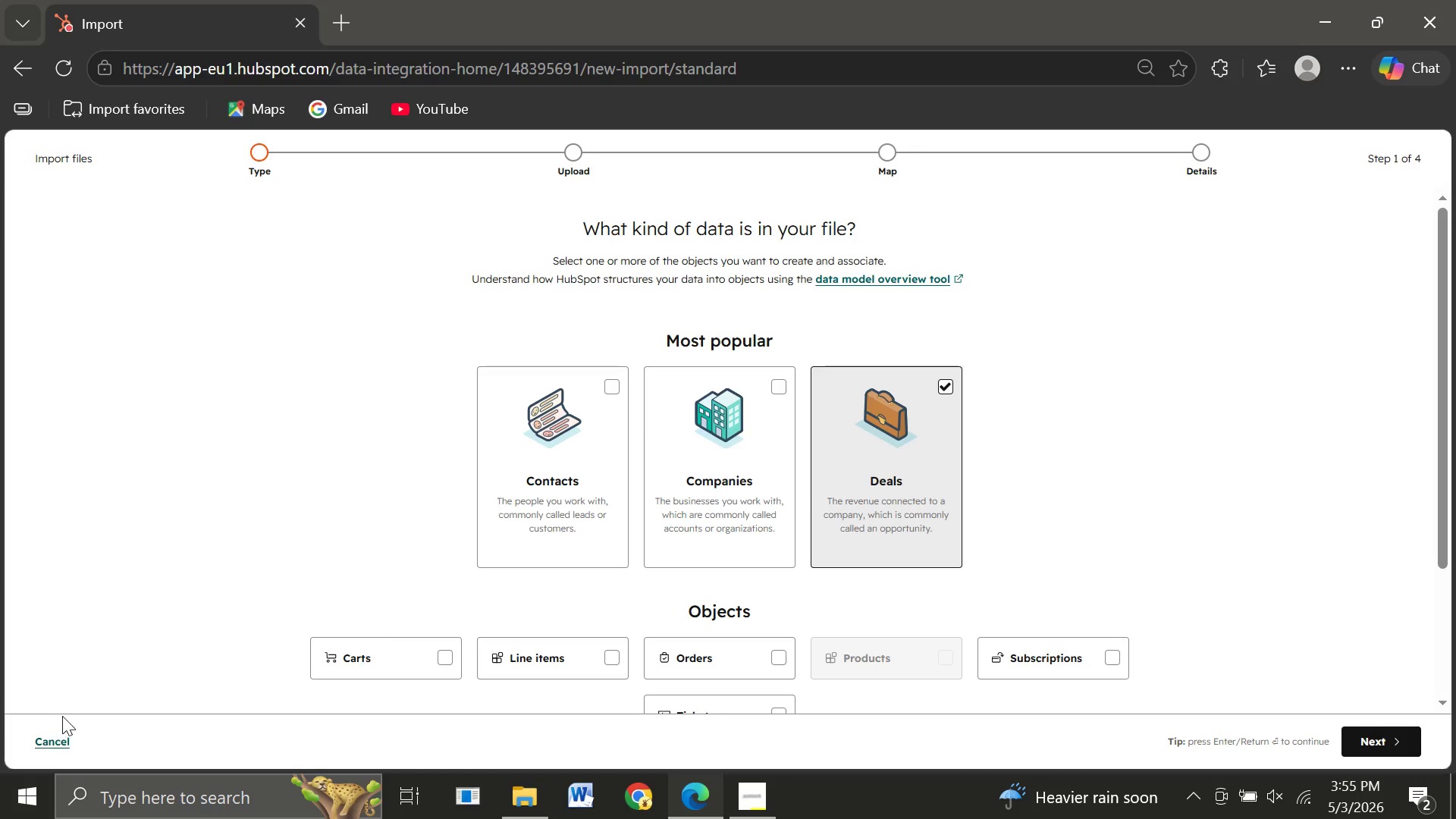 
left_click([44, 745])
 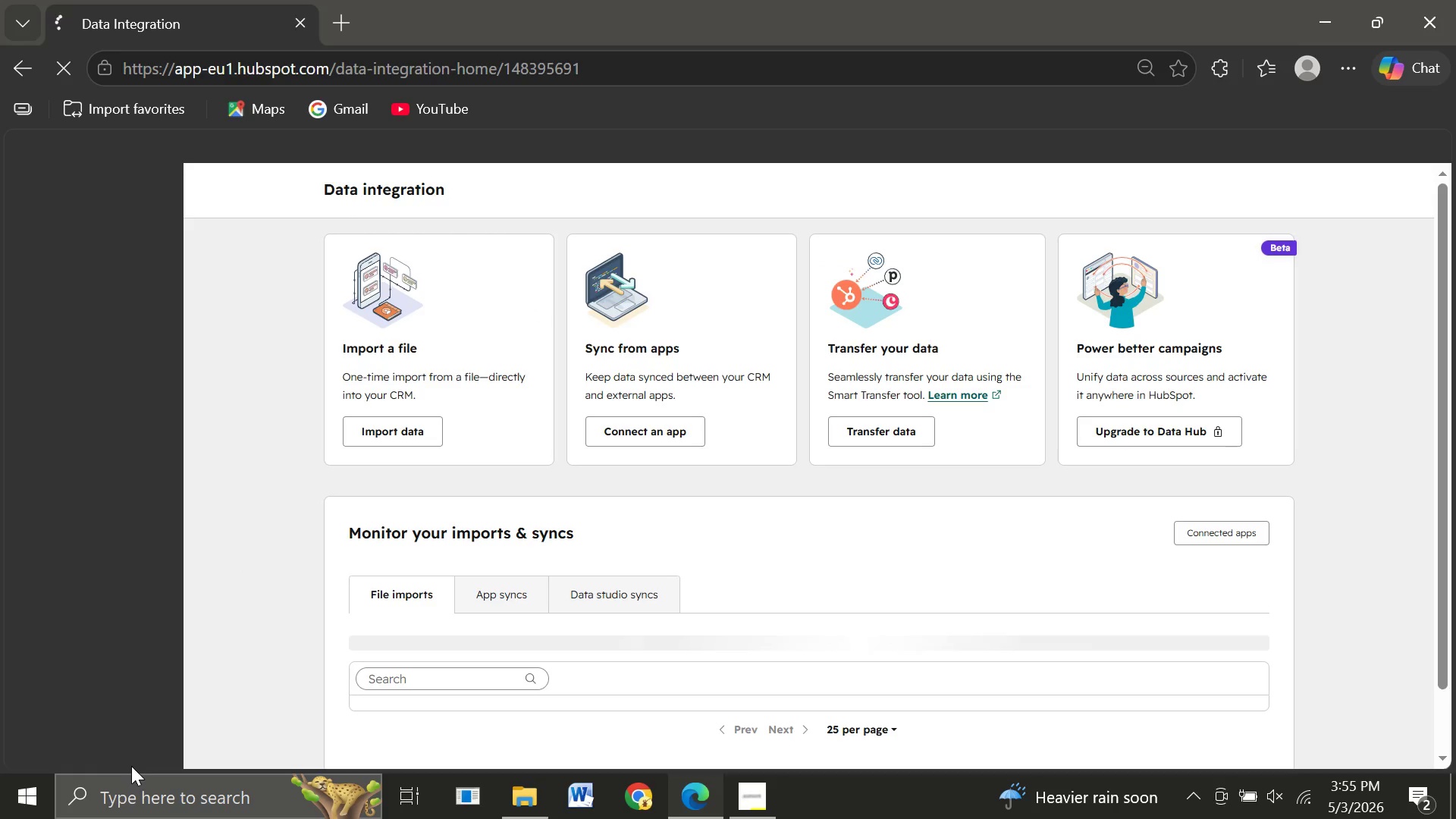 
wait(6.8)
 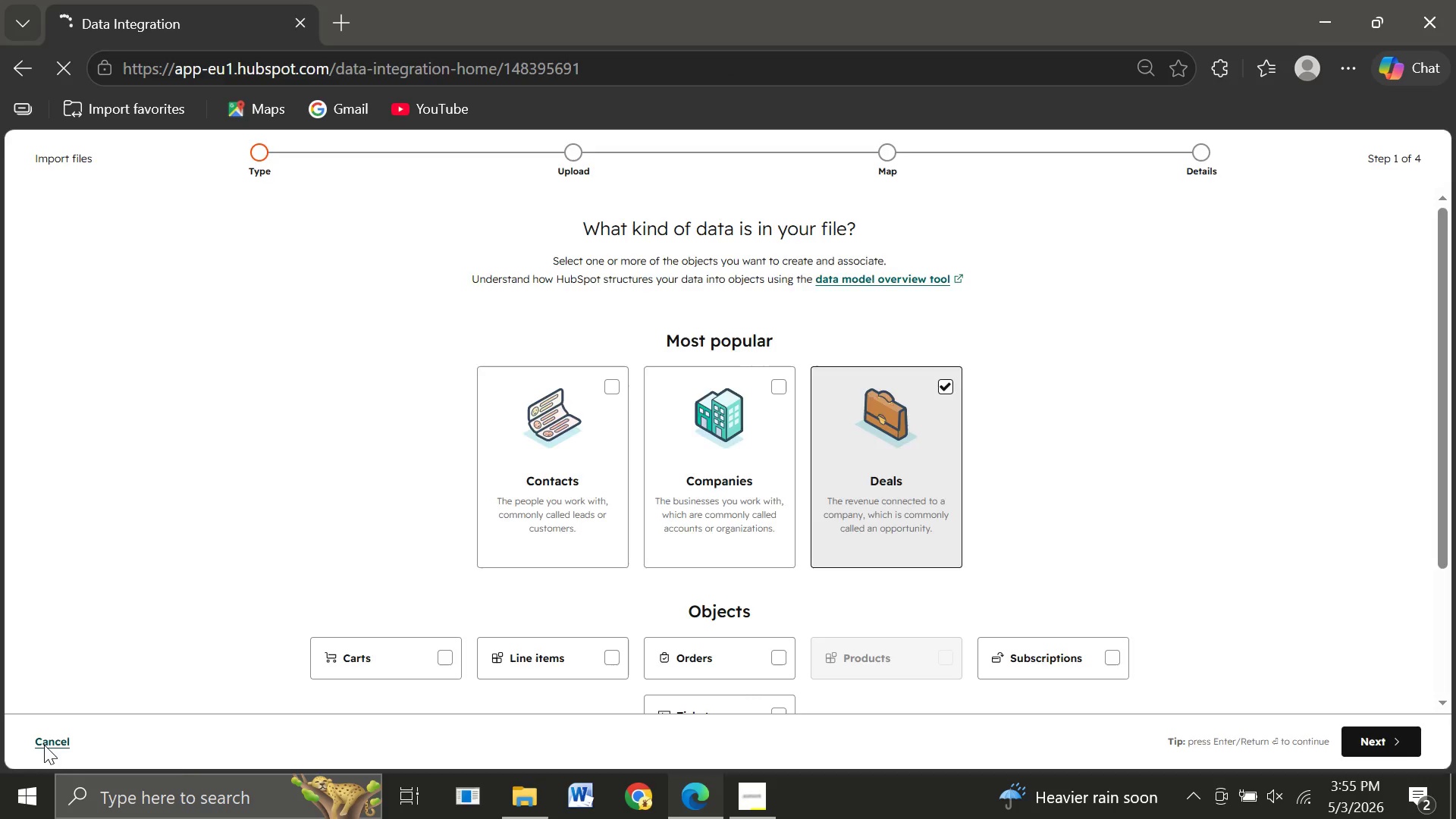 
left_click([100, 239])
 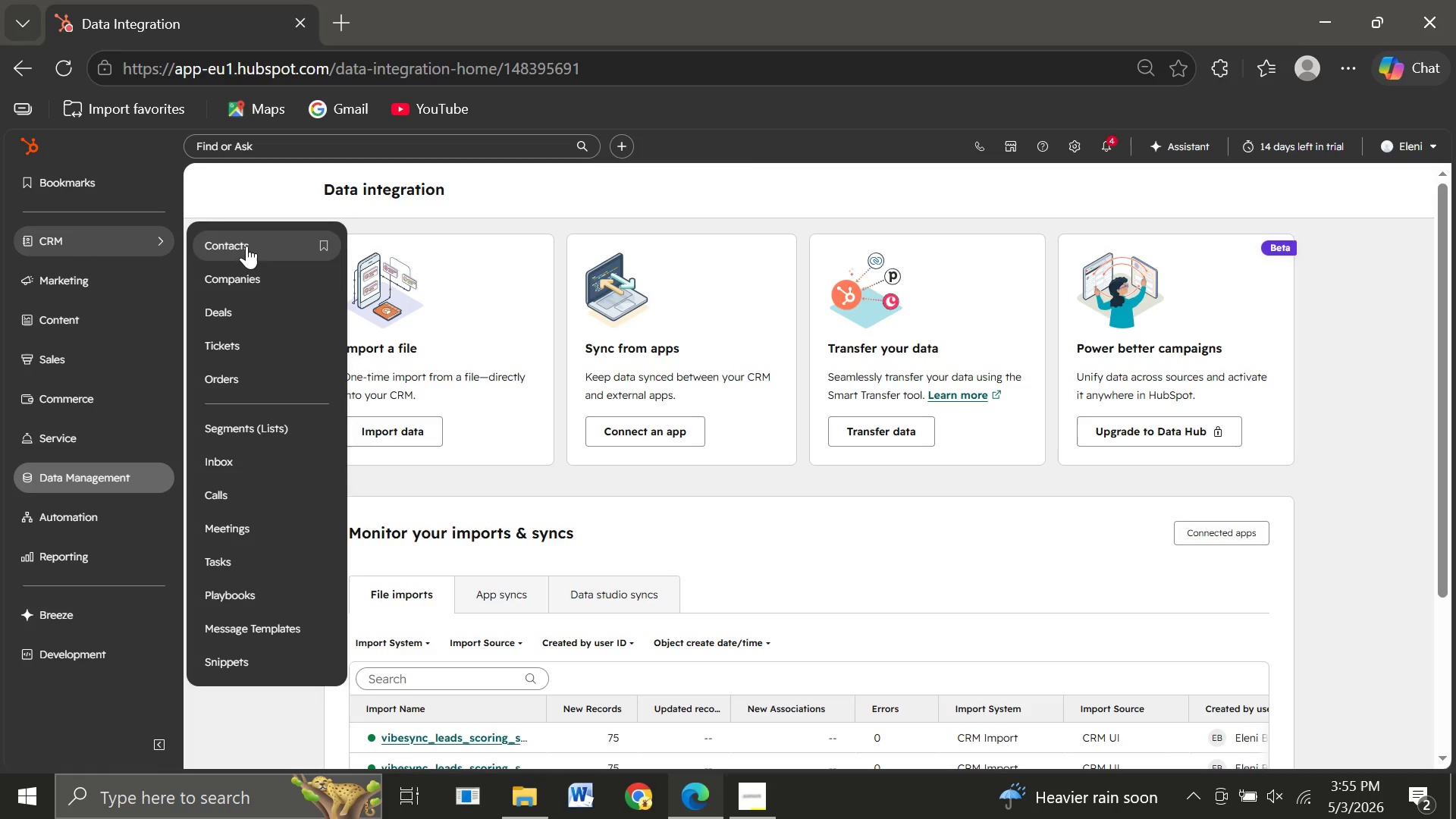 
left_click([251, 245])
 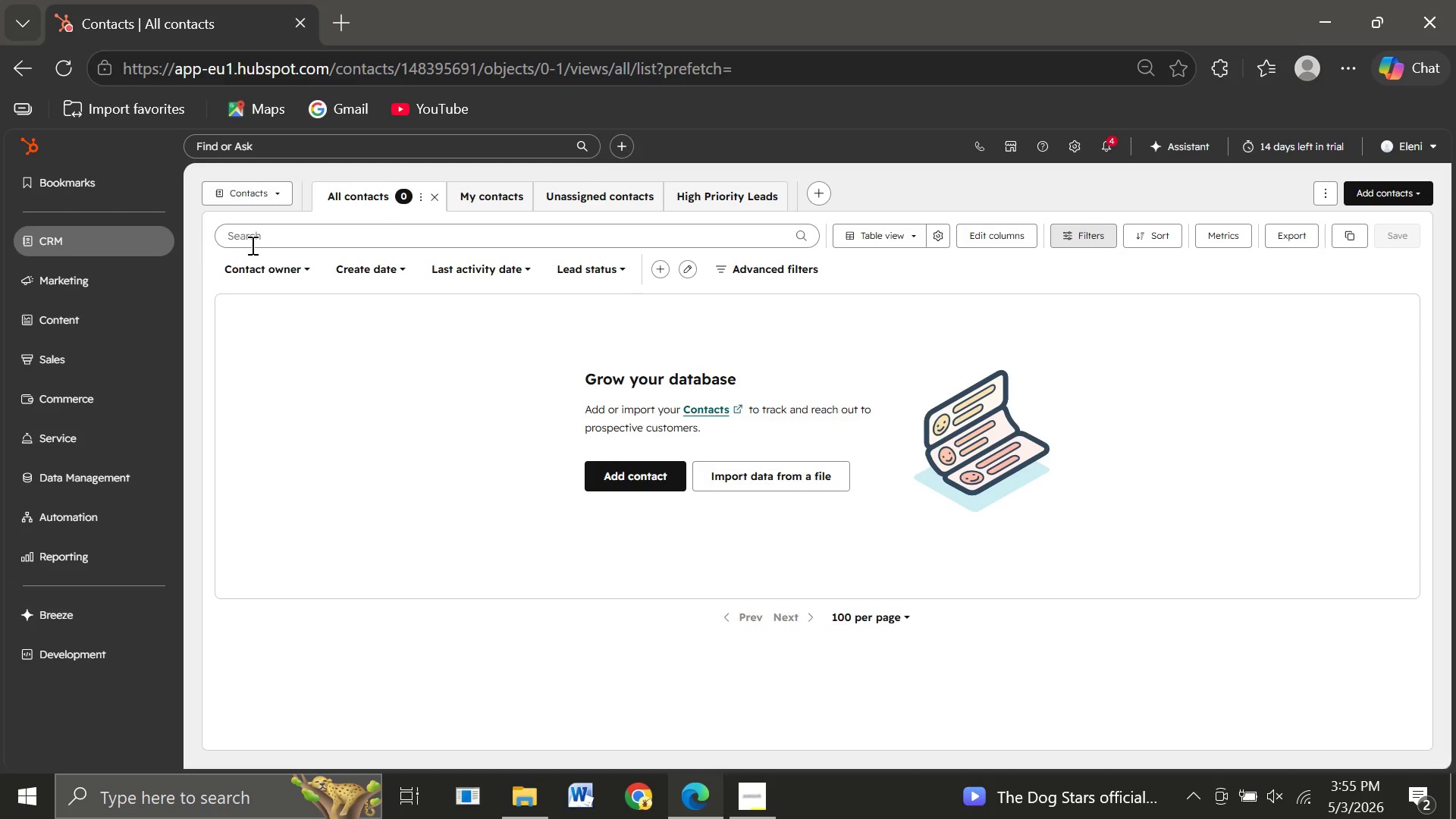 
wait(29.74)
 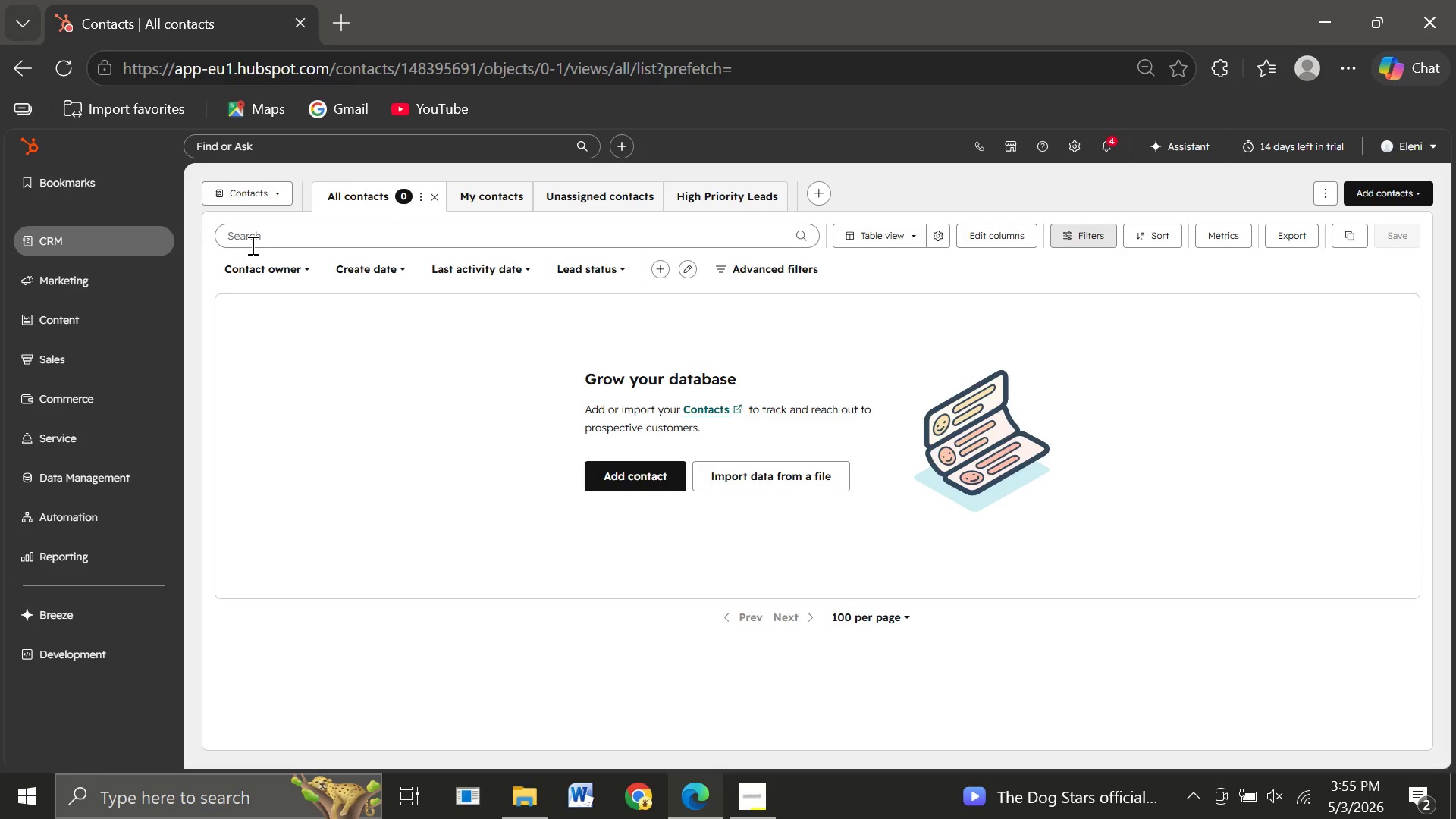 
left_click([1081, 146])
 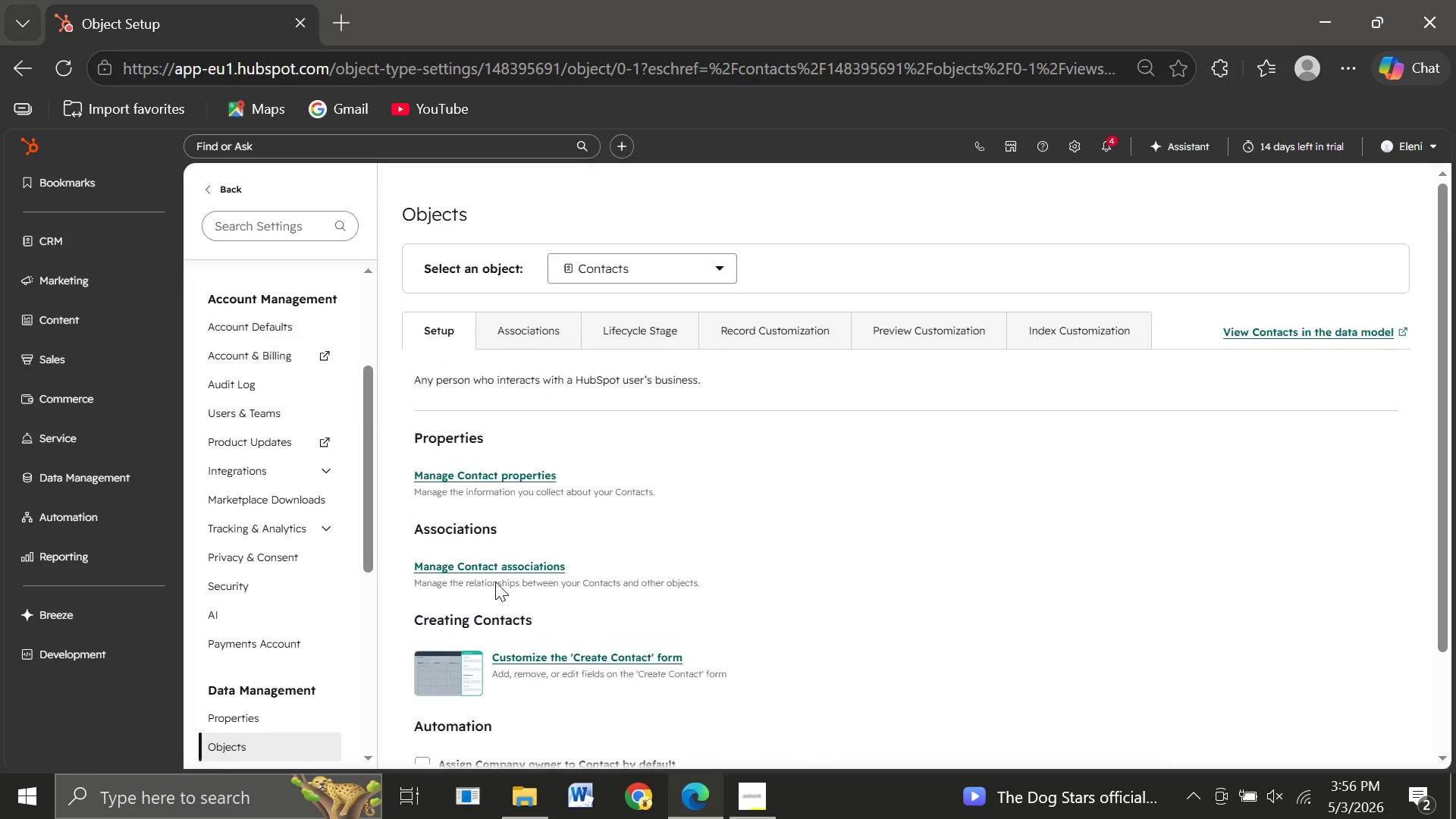 
wait(48.81)
 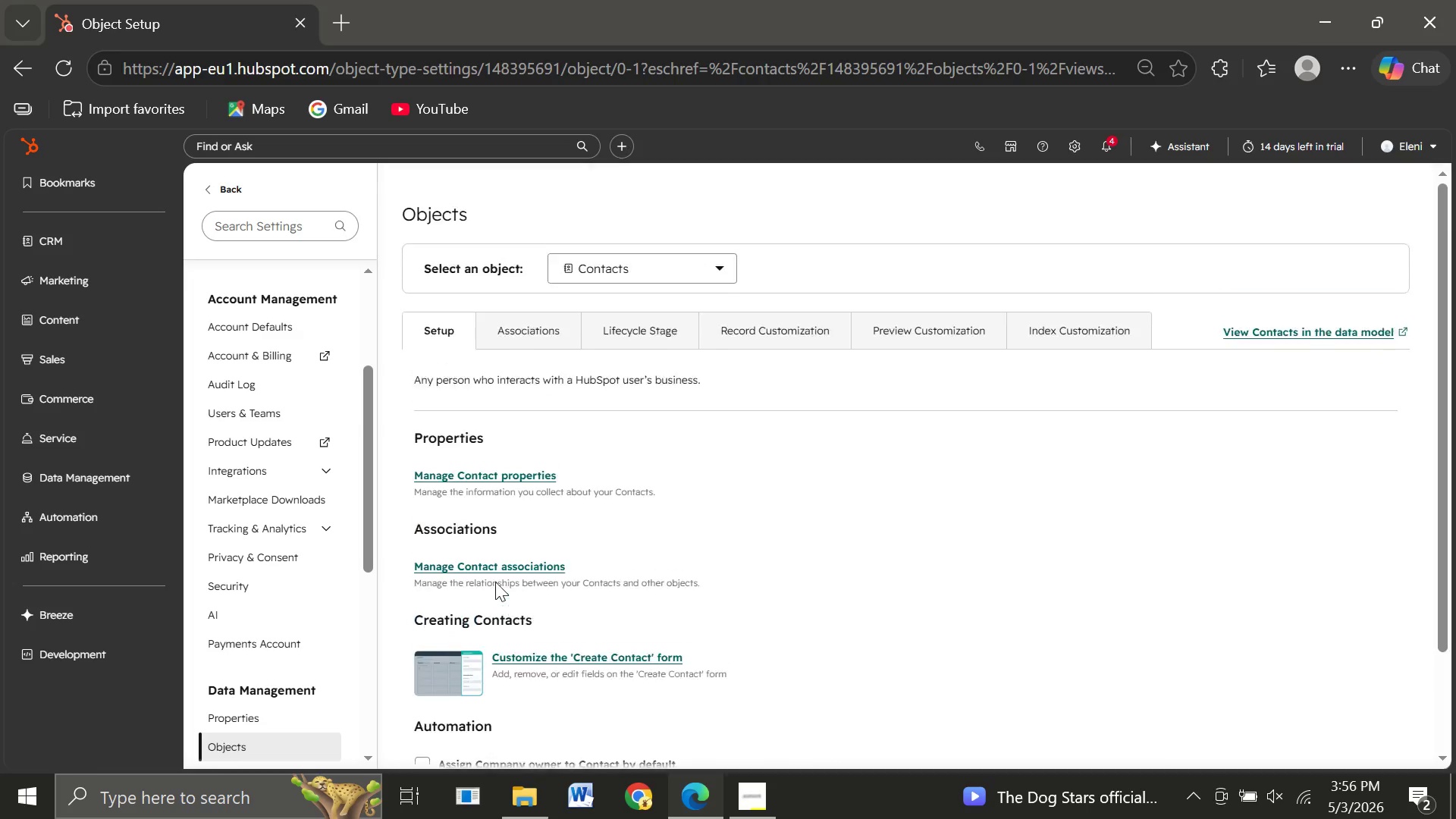 
left_click([228, 498])
 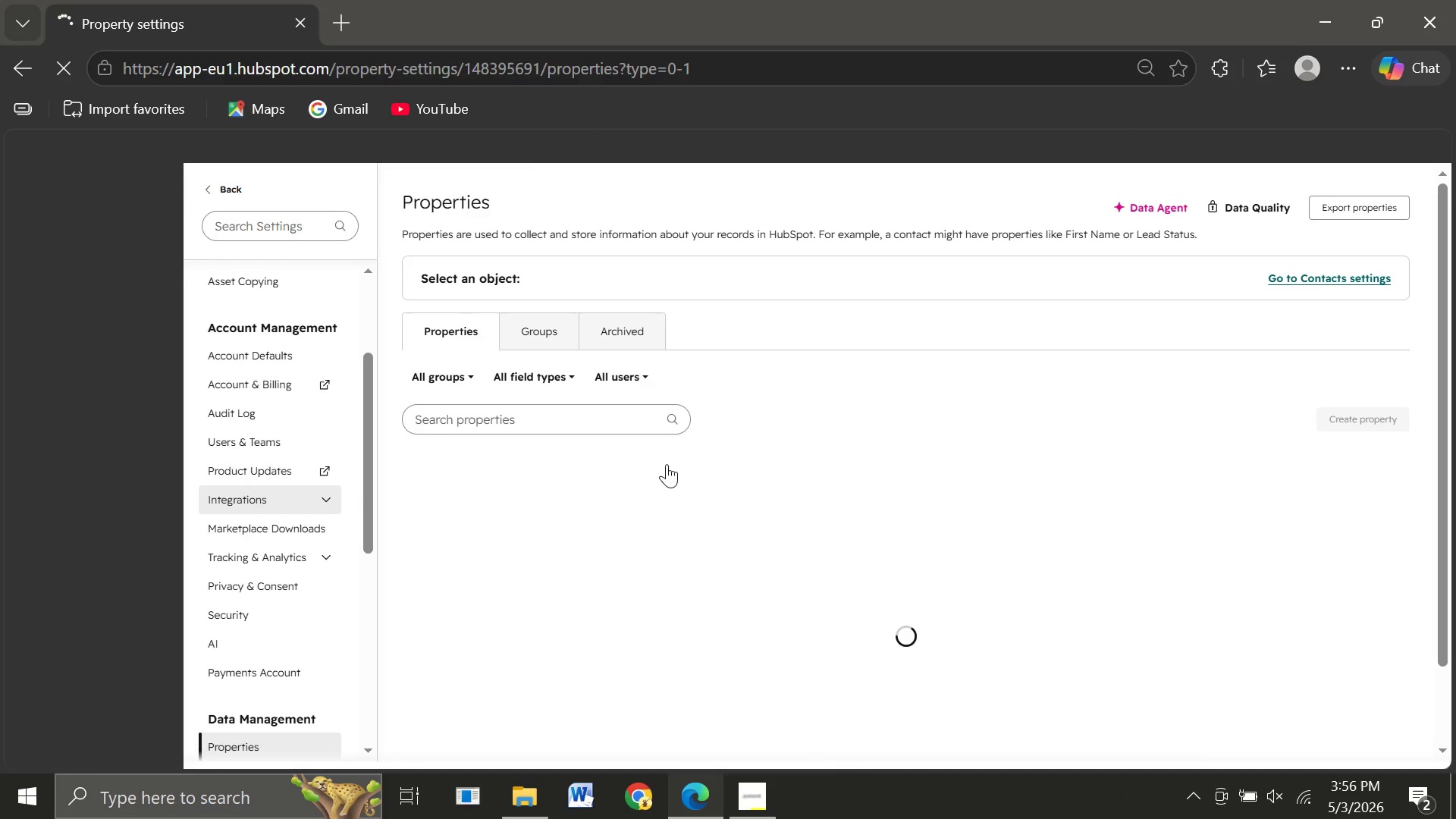 
wait(8.3)
 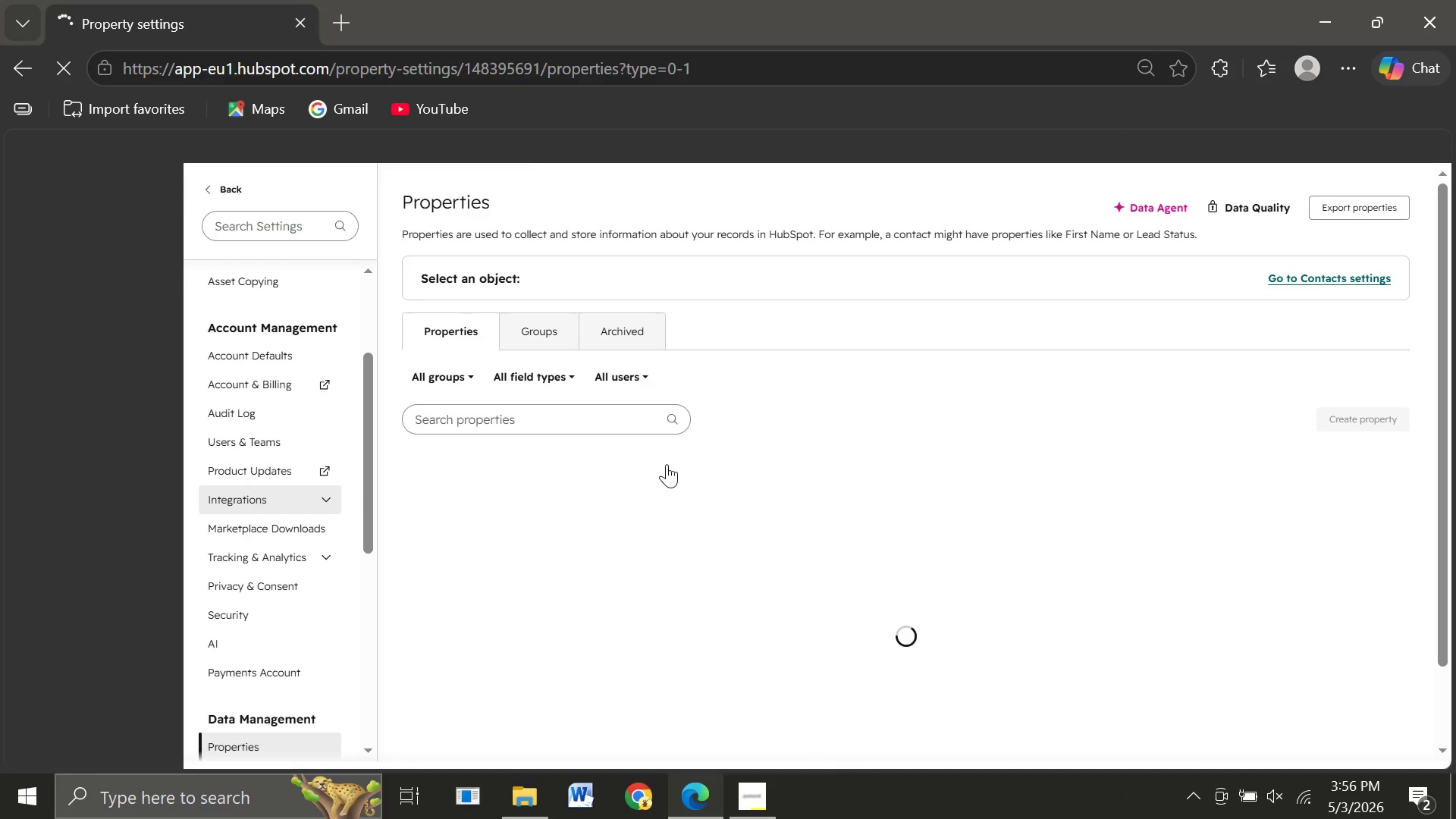 
left_click([648, 276])
 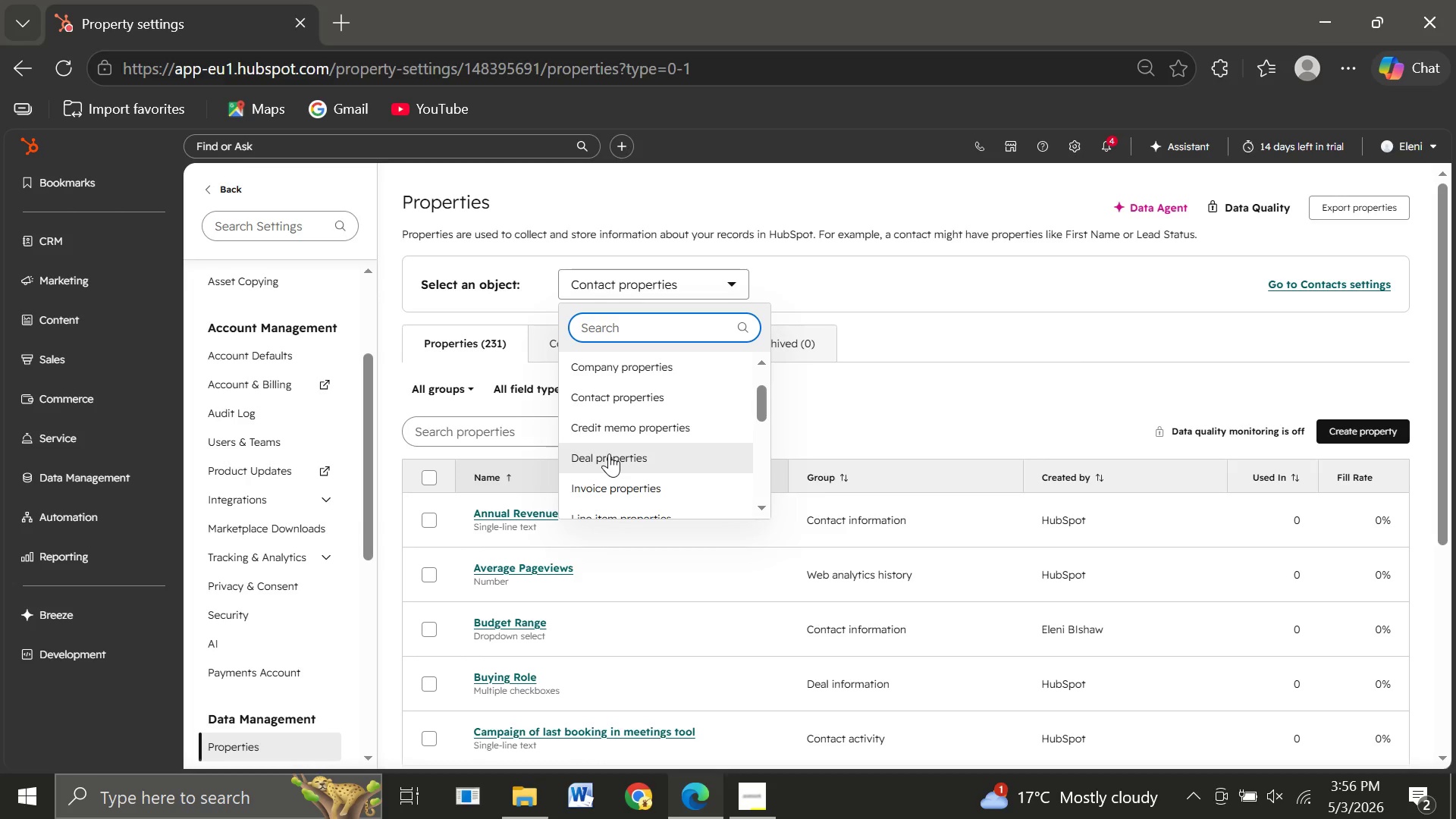 
left_click([609, 453])
 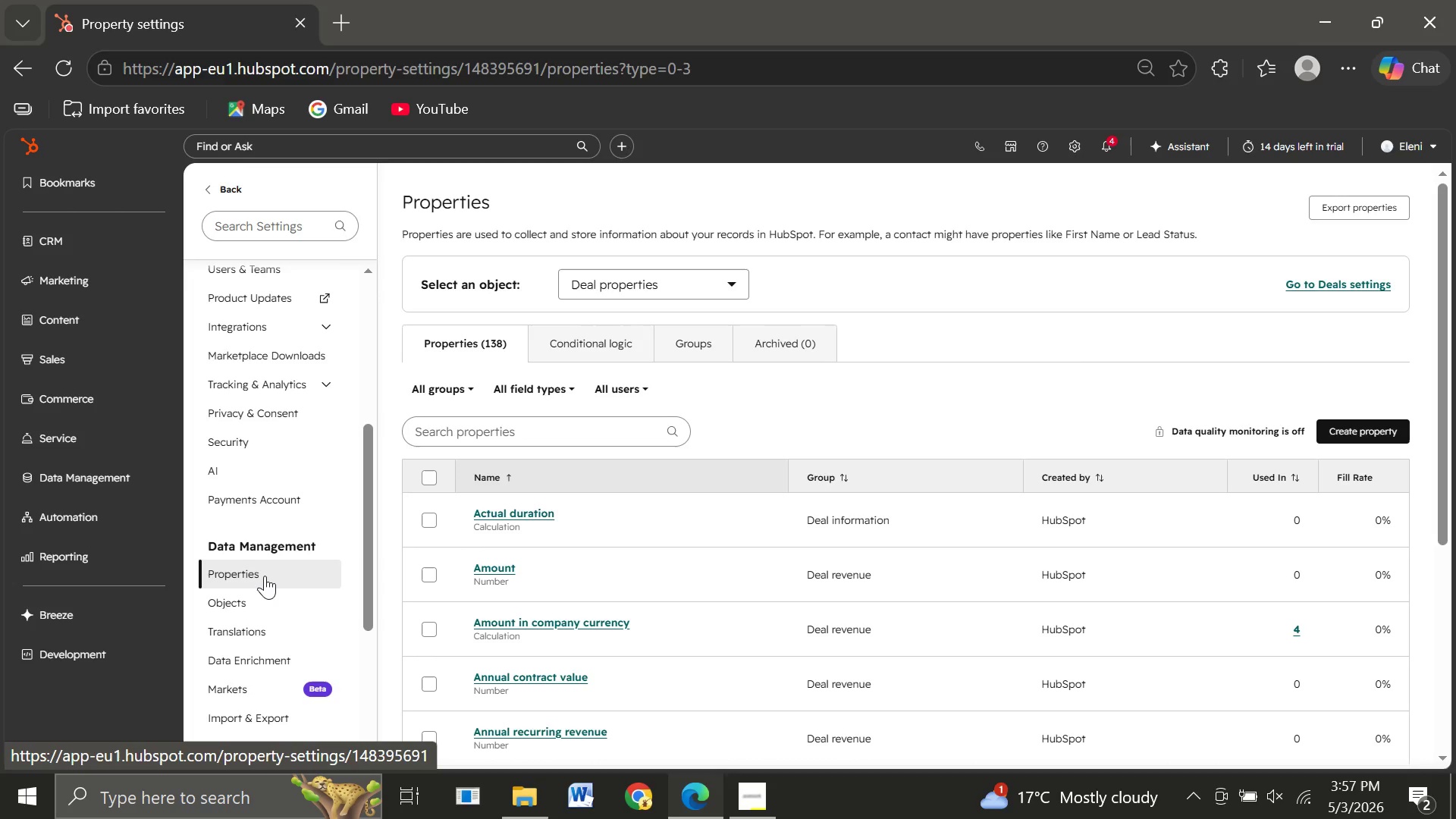 
wait(41.95)
 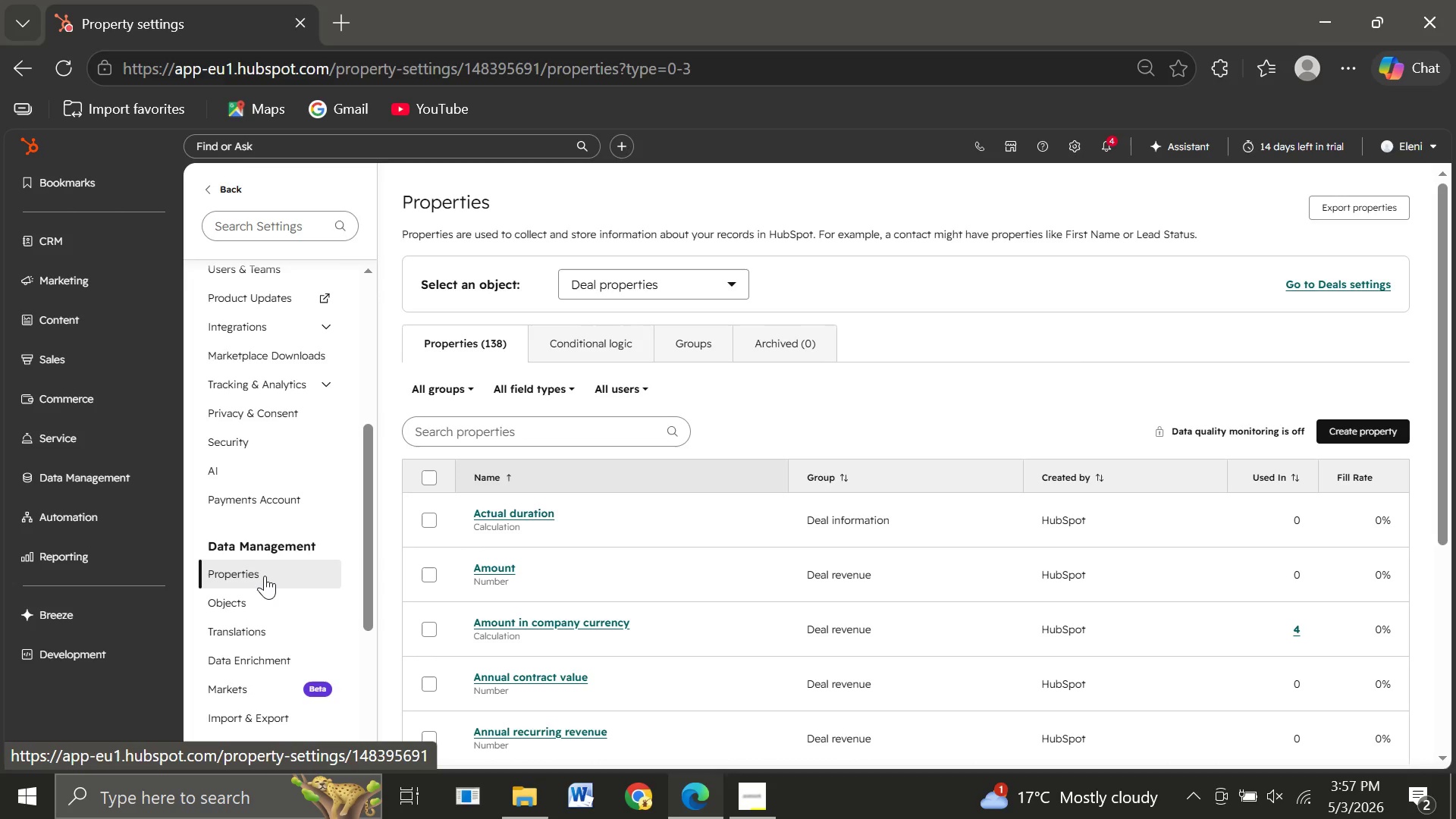 
left_click([227, 603])
 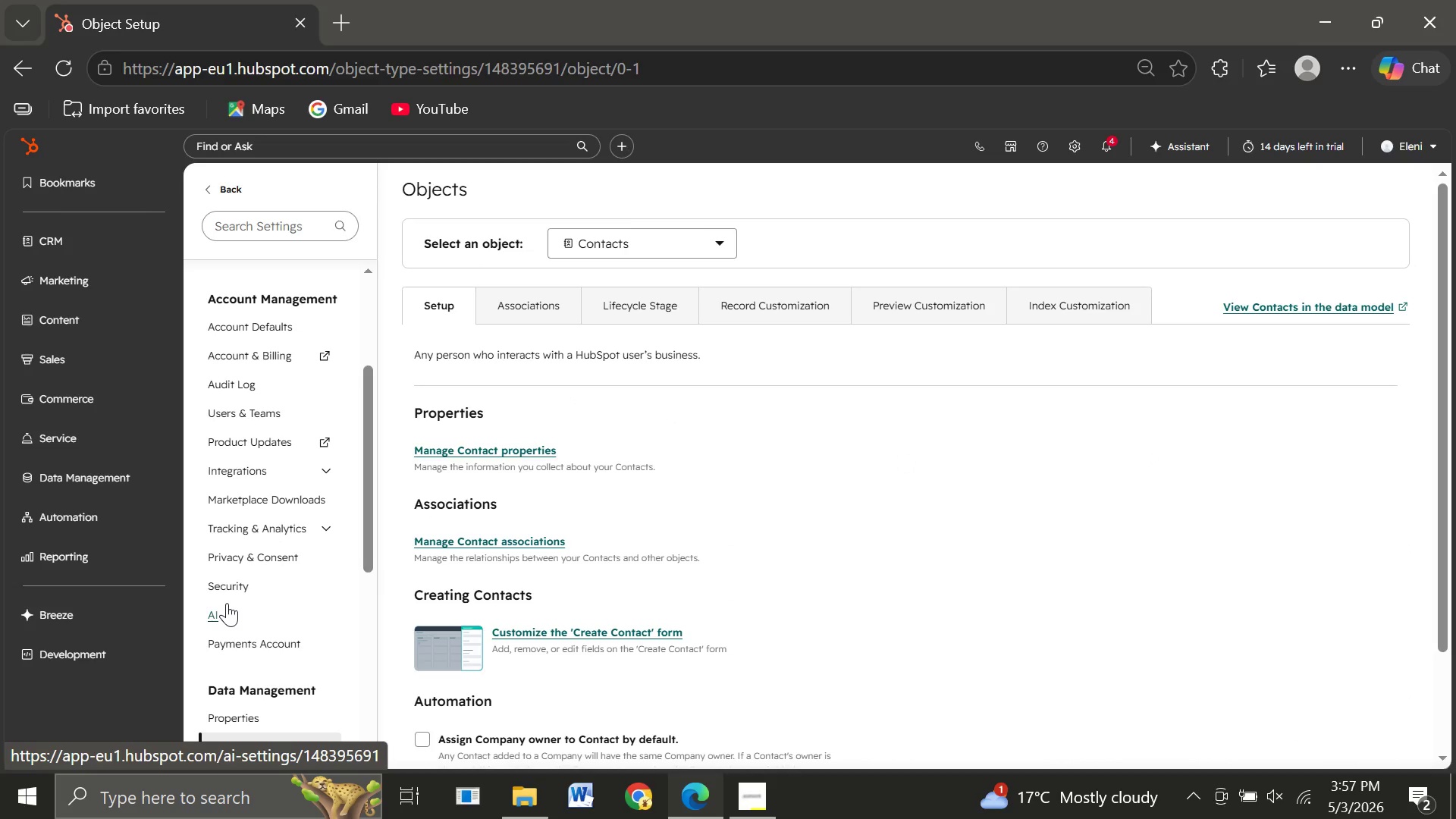 
wait(18.73)
 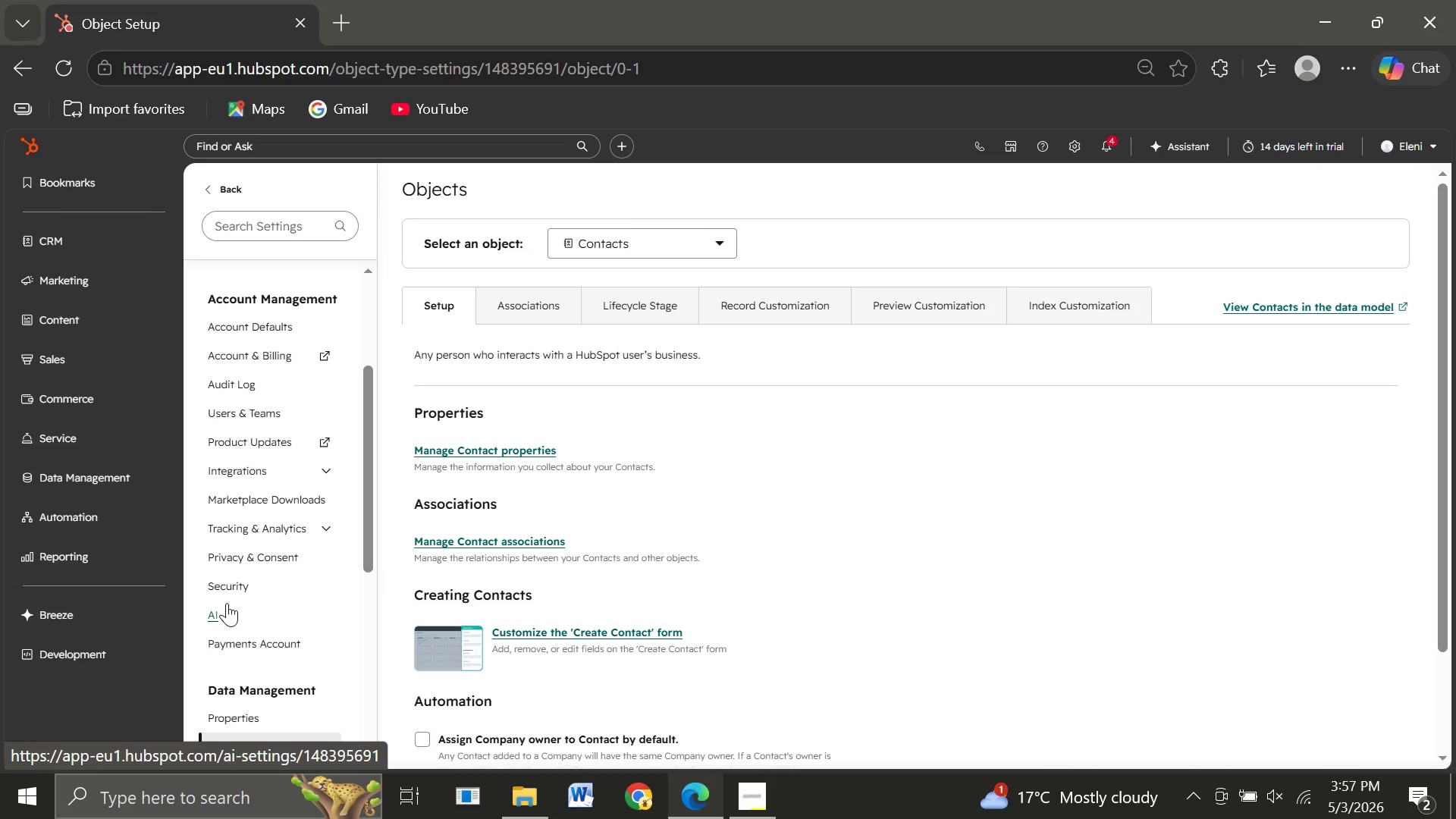 
left_click([639, 252])
 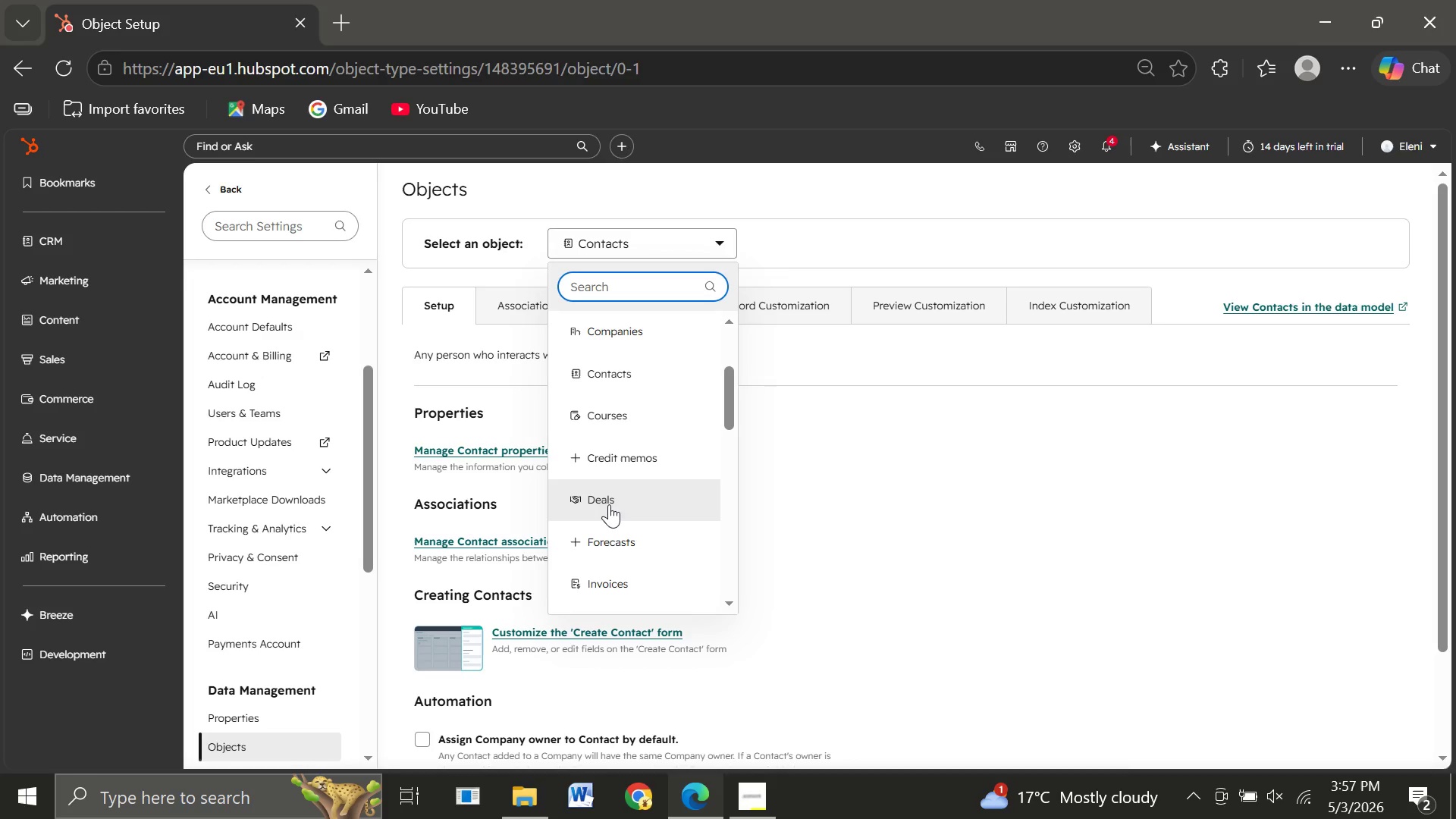 
left_click([601, 504])
 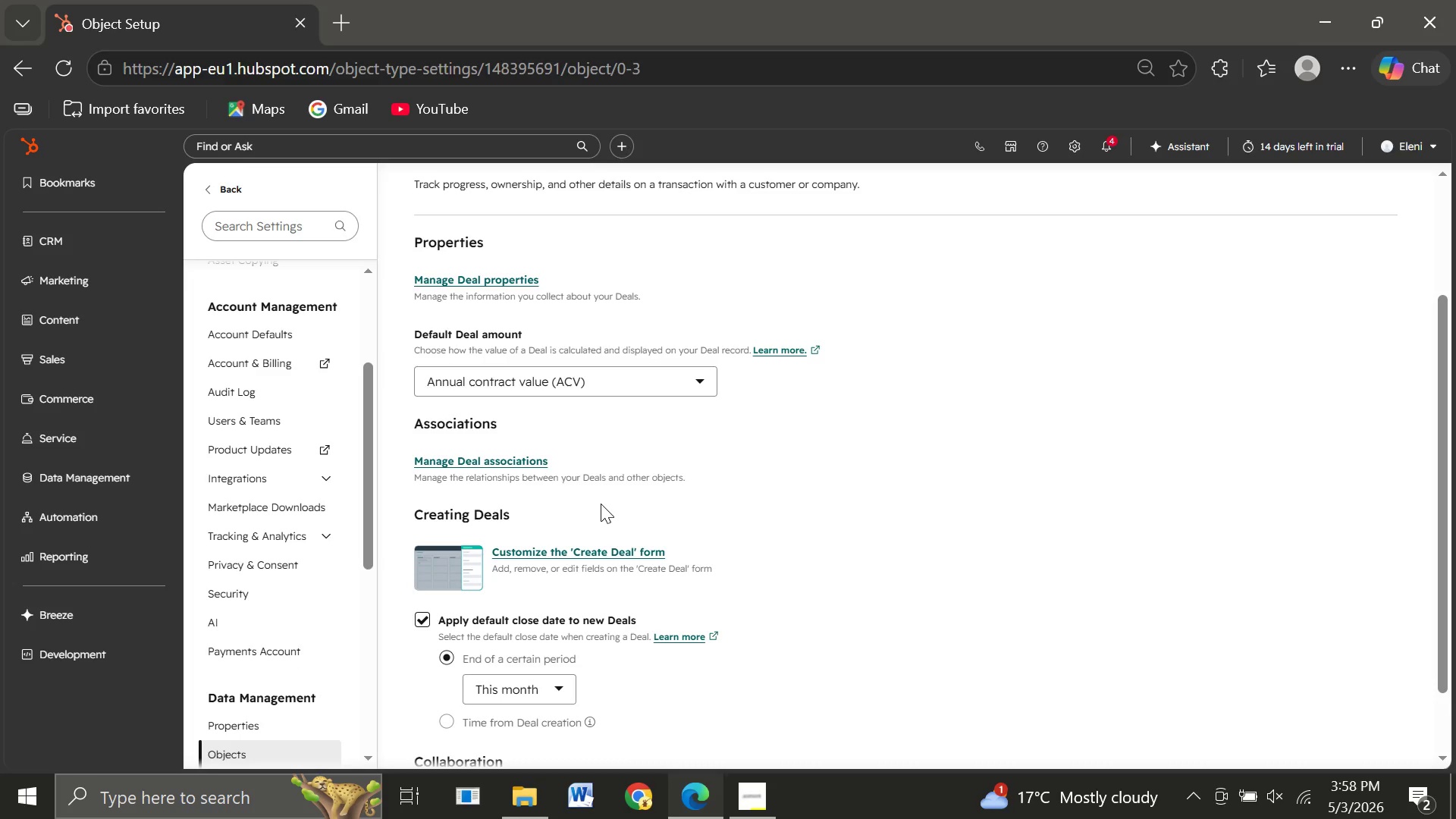 
wait(22.62)
 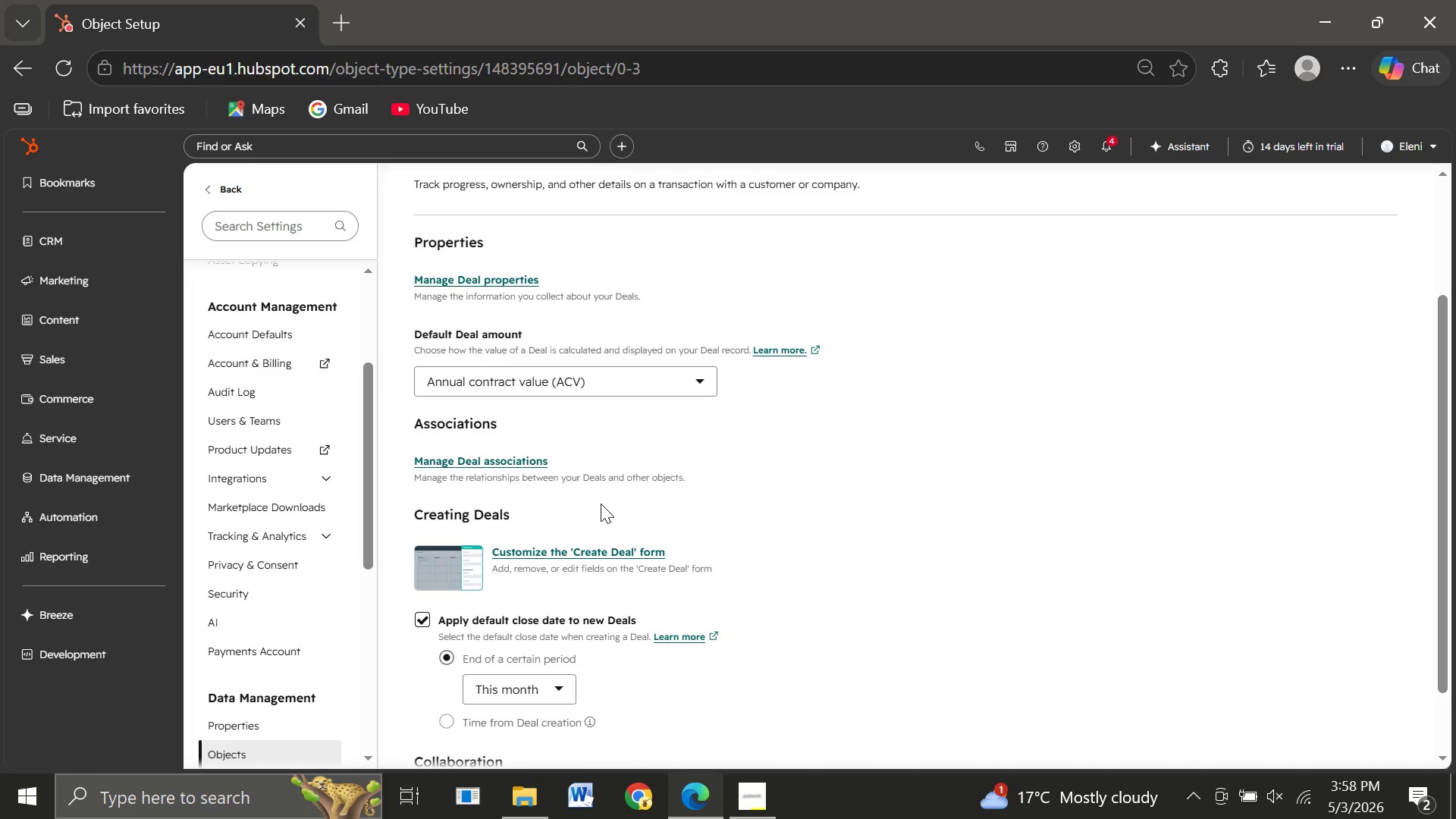 
left_click([604, 303])
 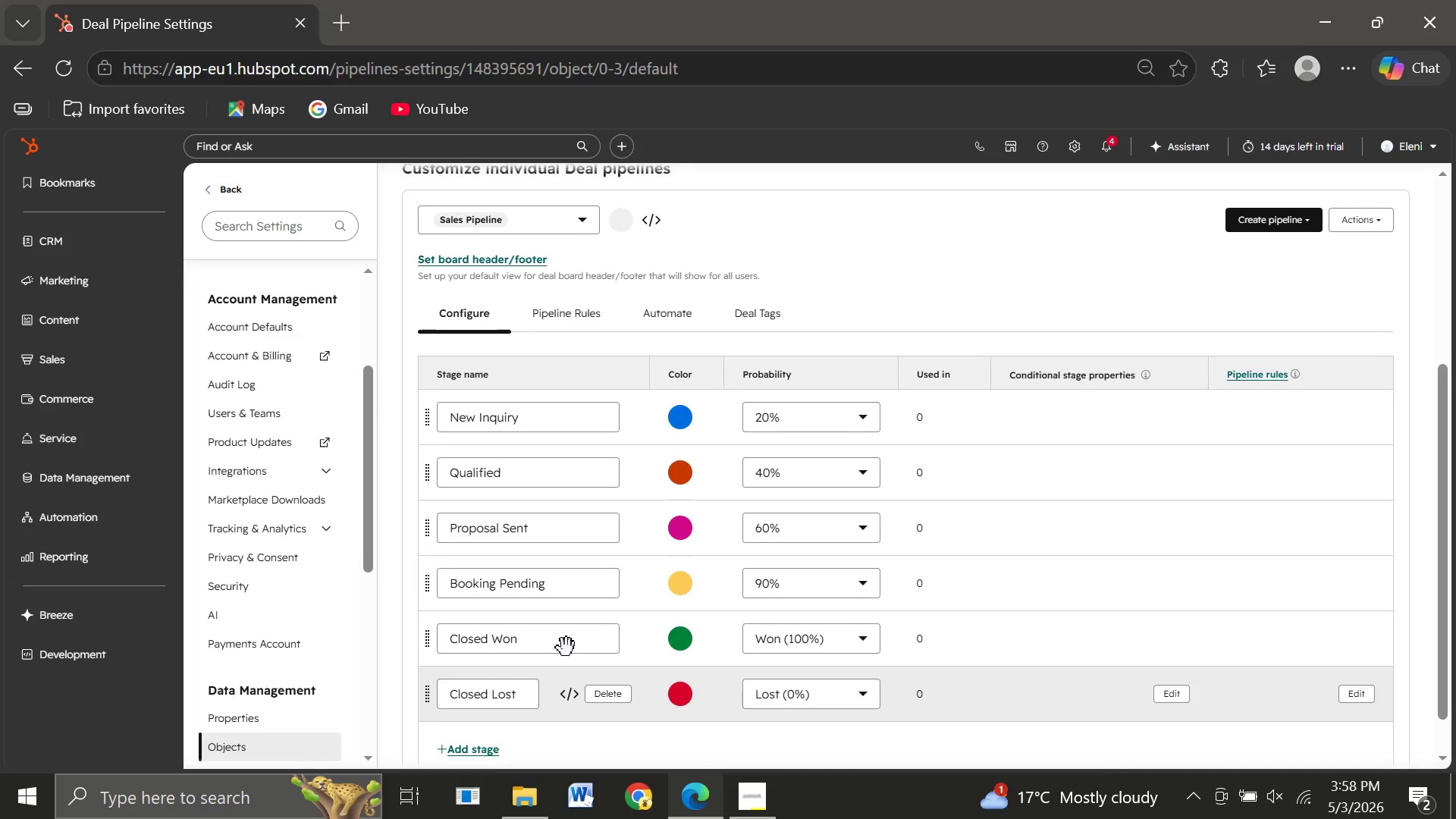 
wait(53.39)
 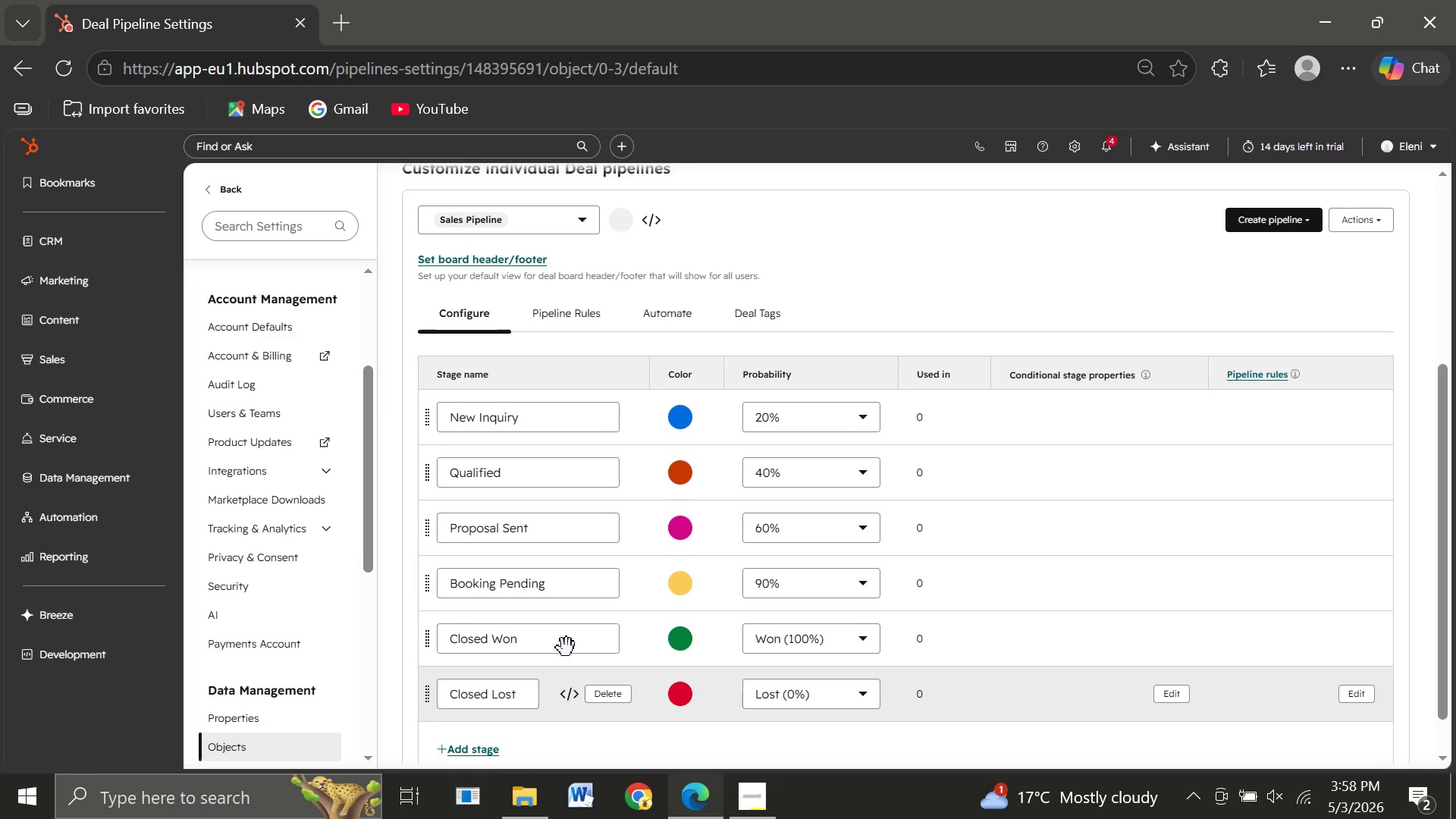 
left_click([213, 717])
 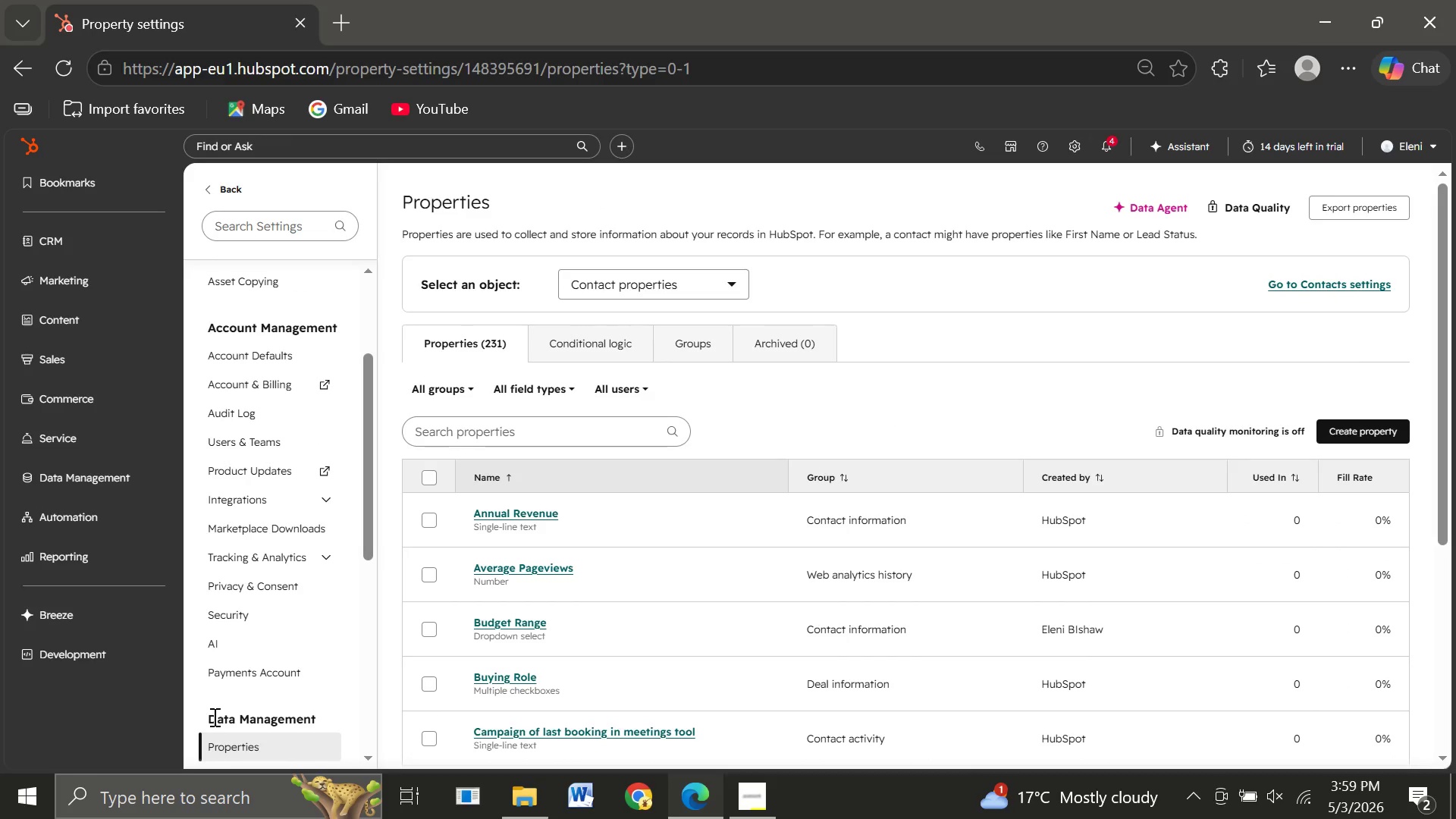 
wait(25.23)
 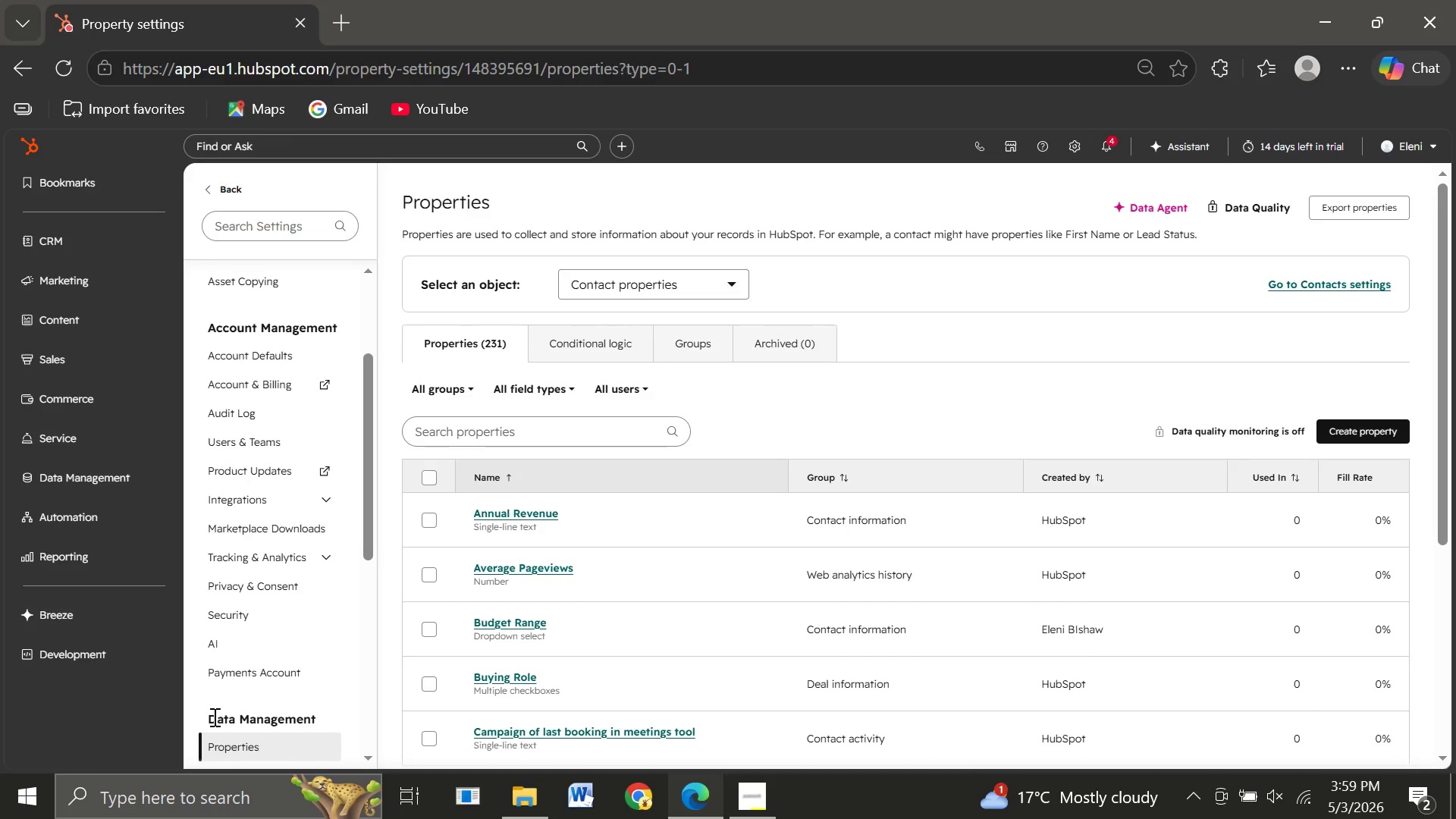 
left_click([576, 284])
 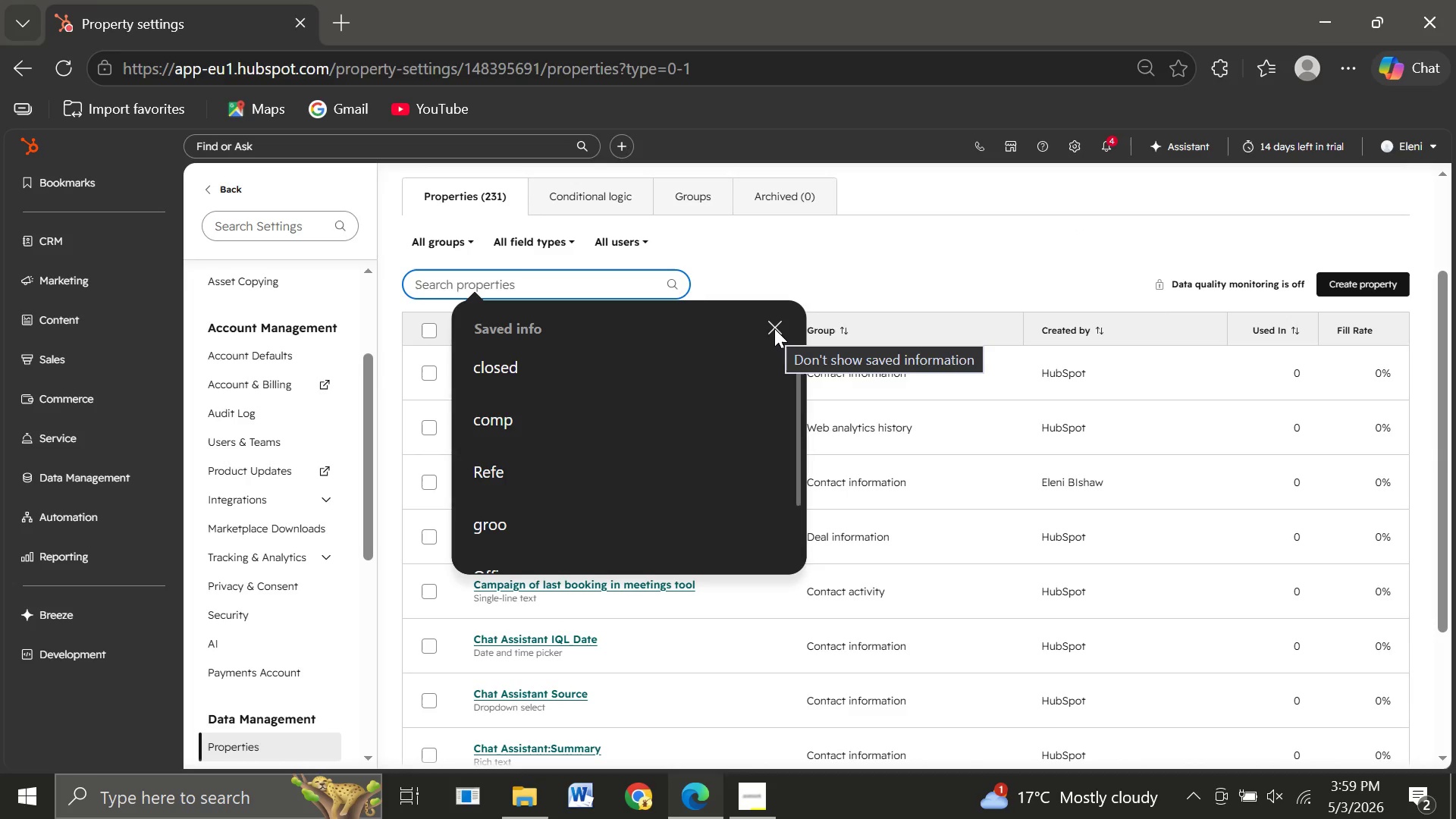 
left_click([774, 328])
 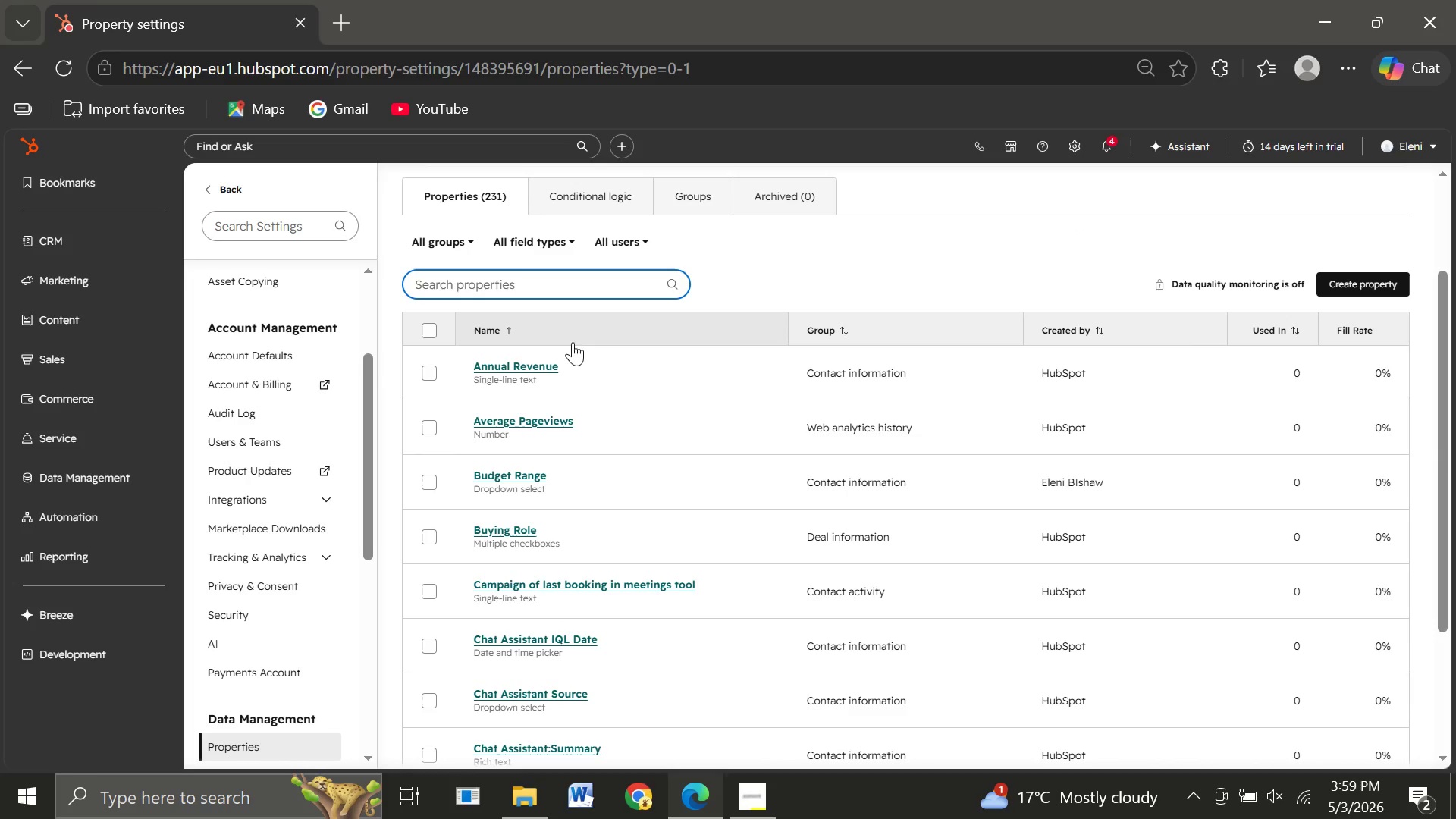 
mouse_move([322, 649])
 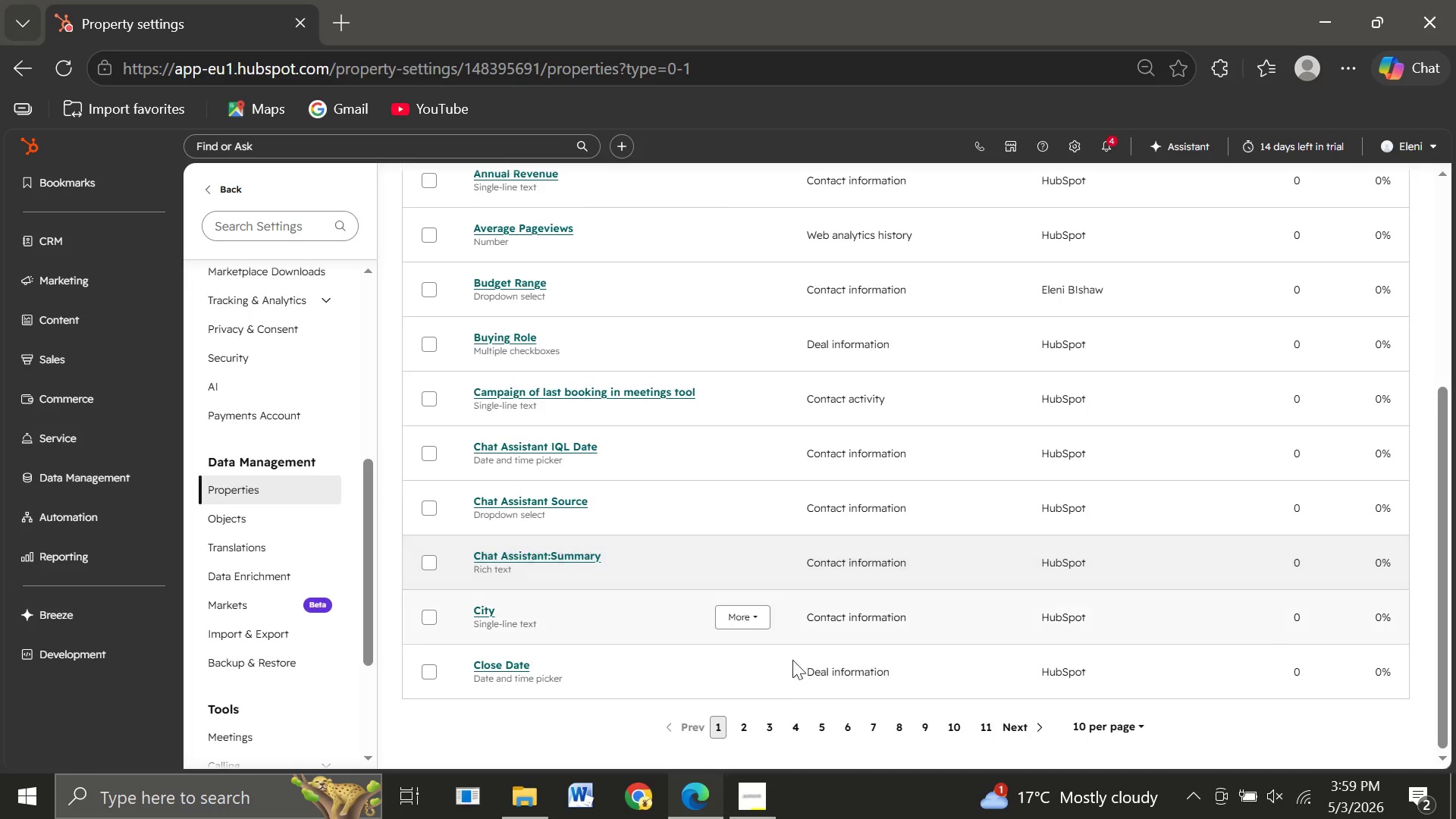 